 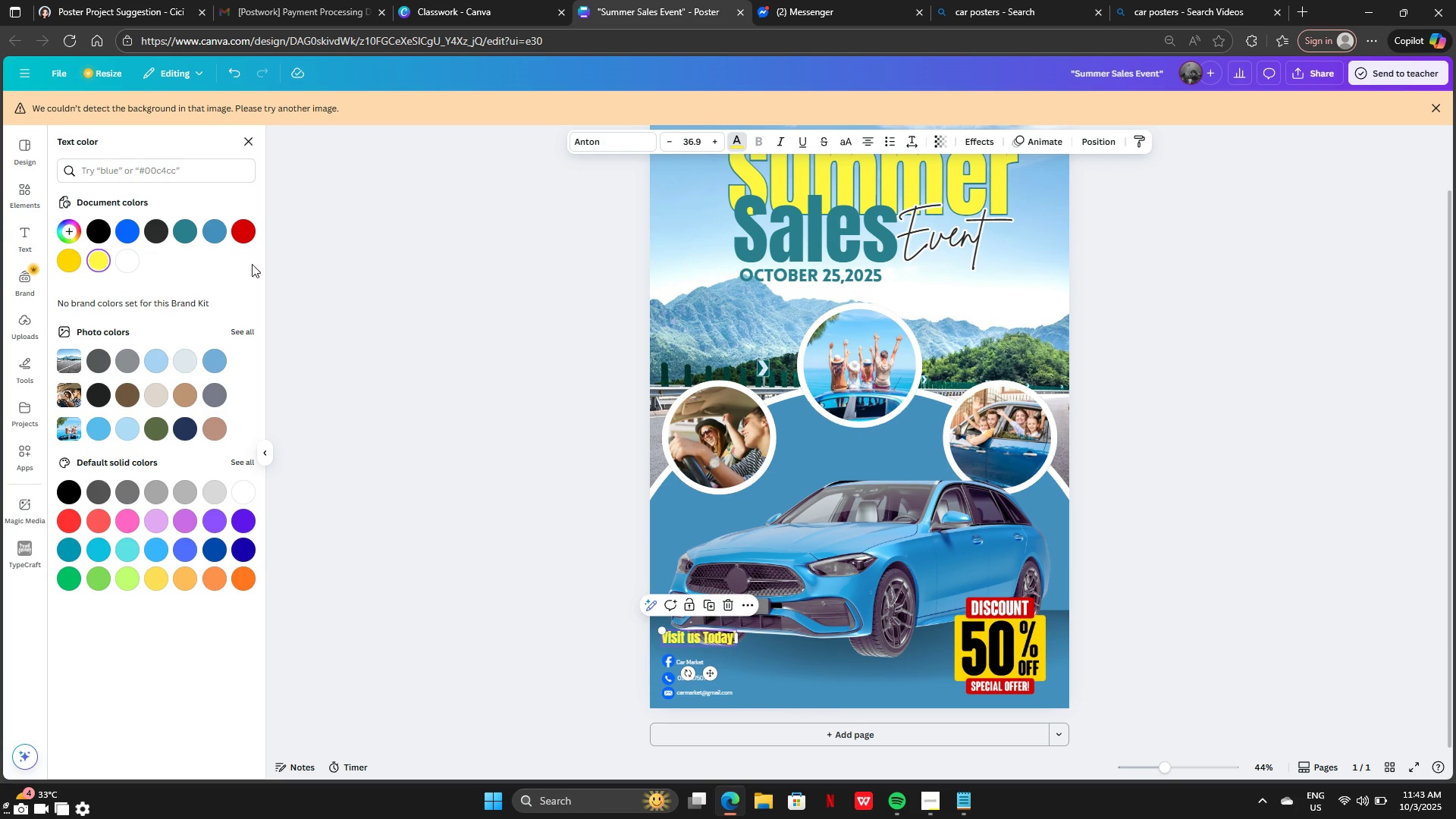 
left_click([140, 258])
 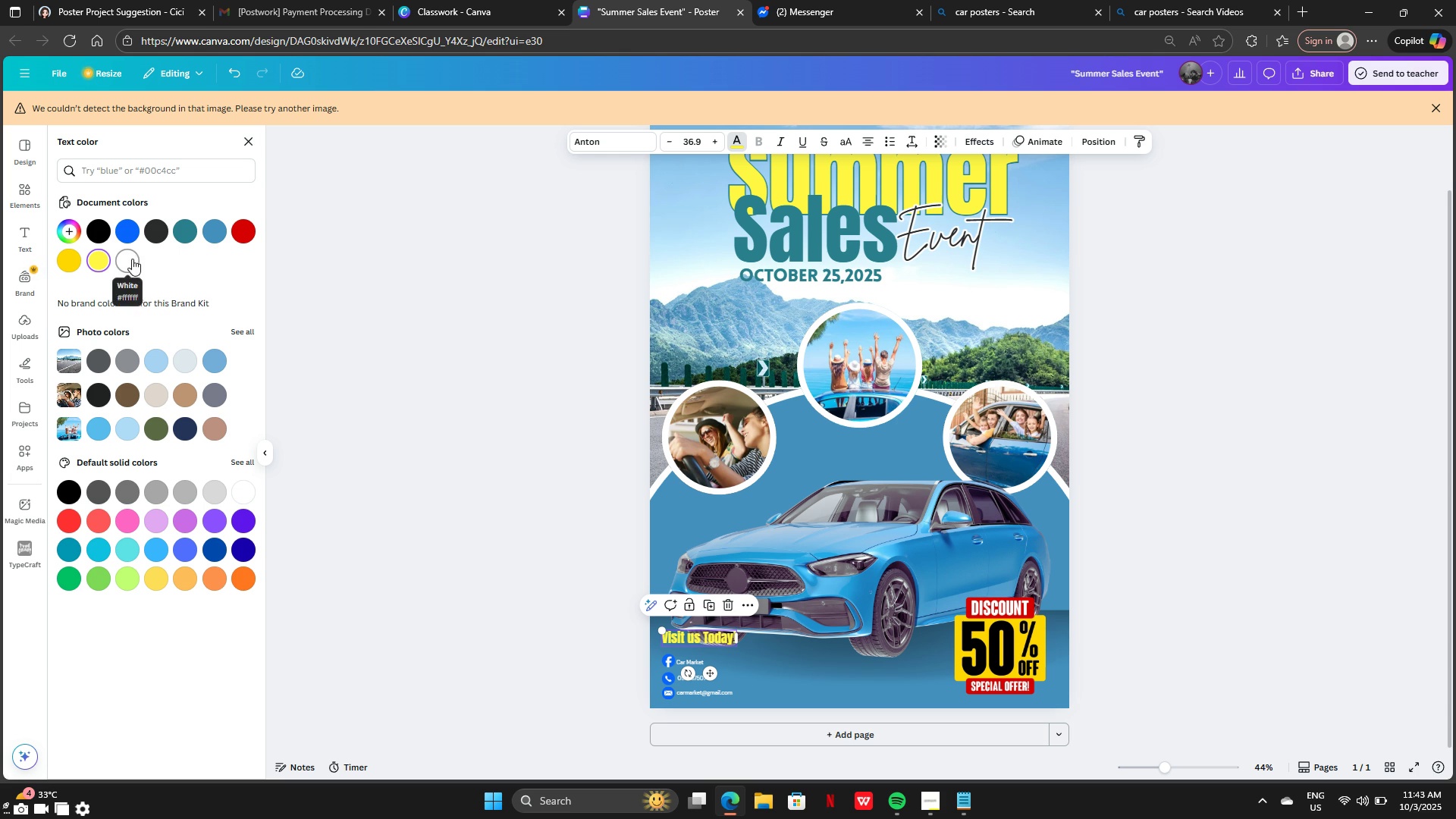 
left_click([132, 259])
 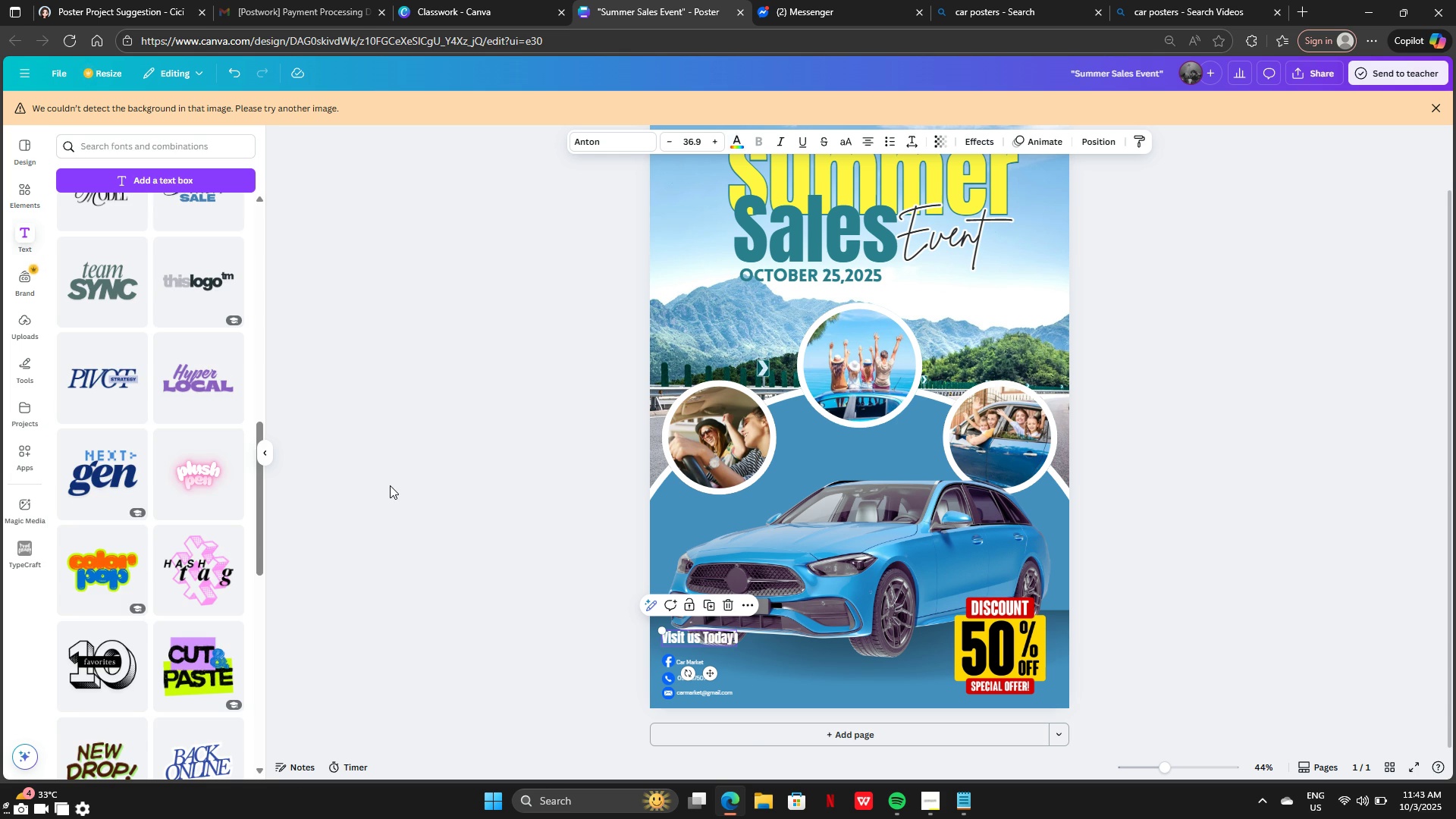 
double_click([390, 485])
 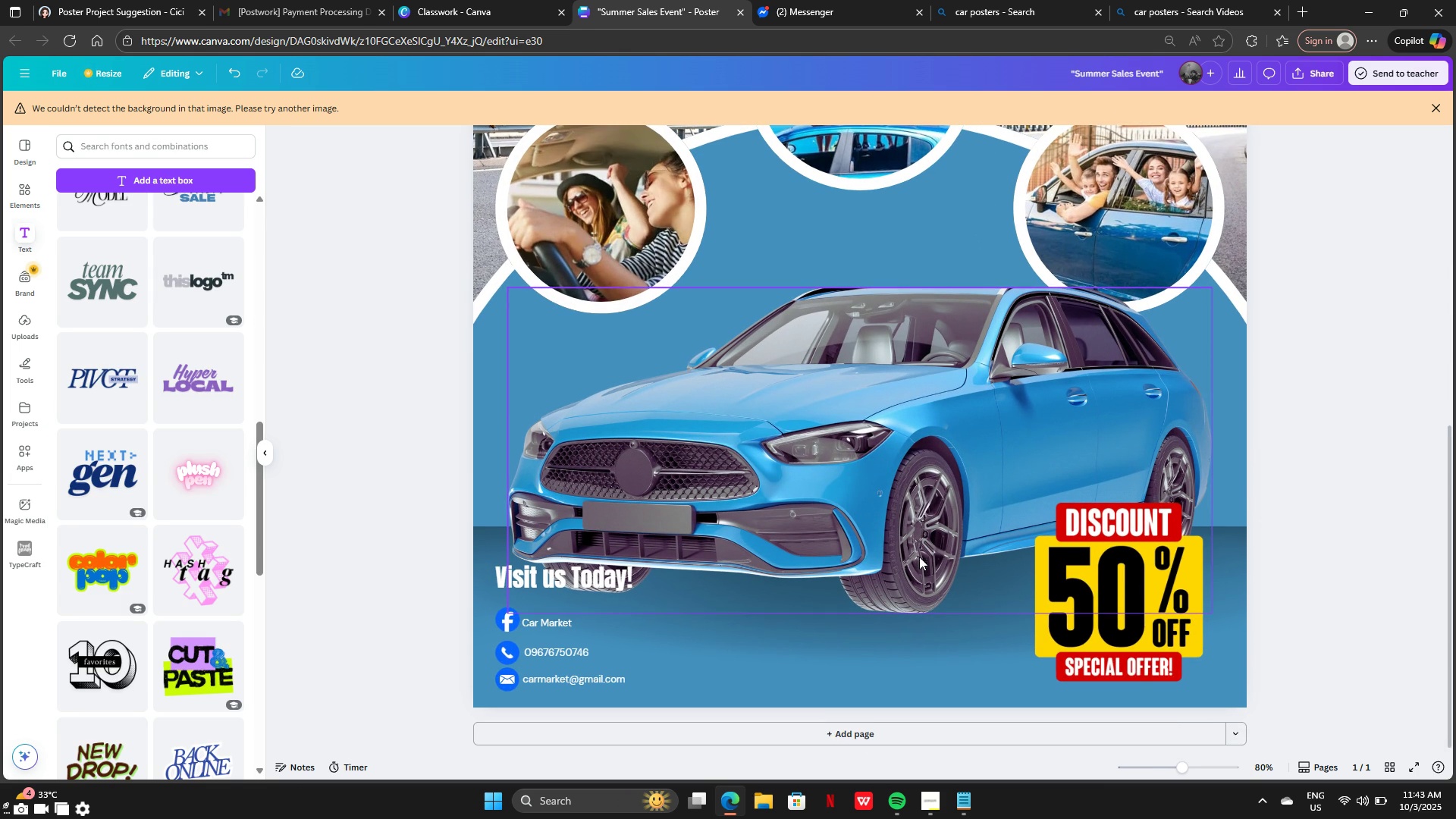 
wait(5.55)
 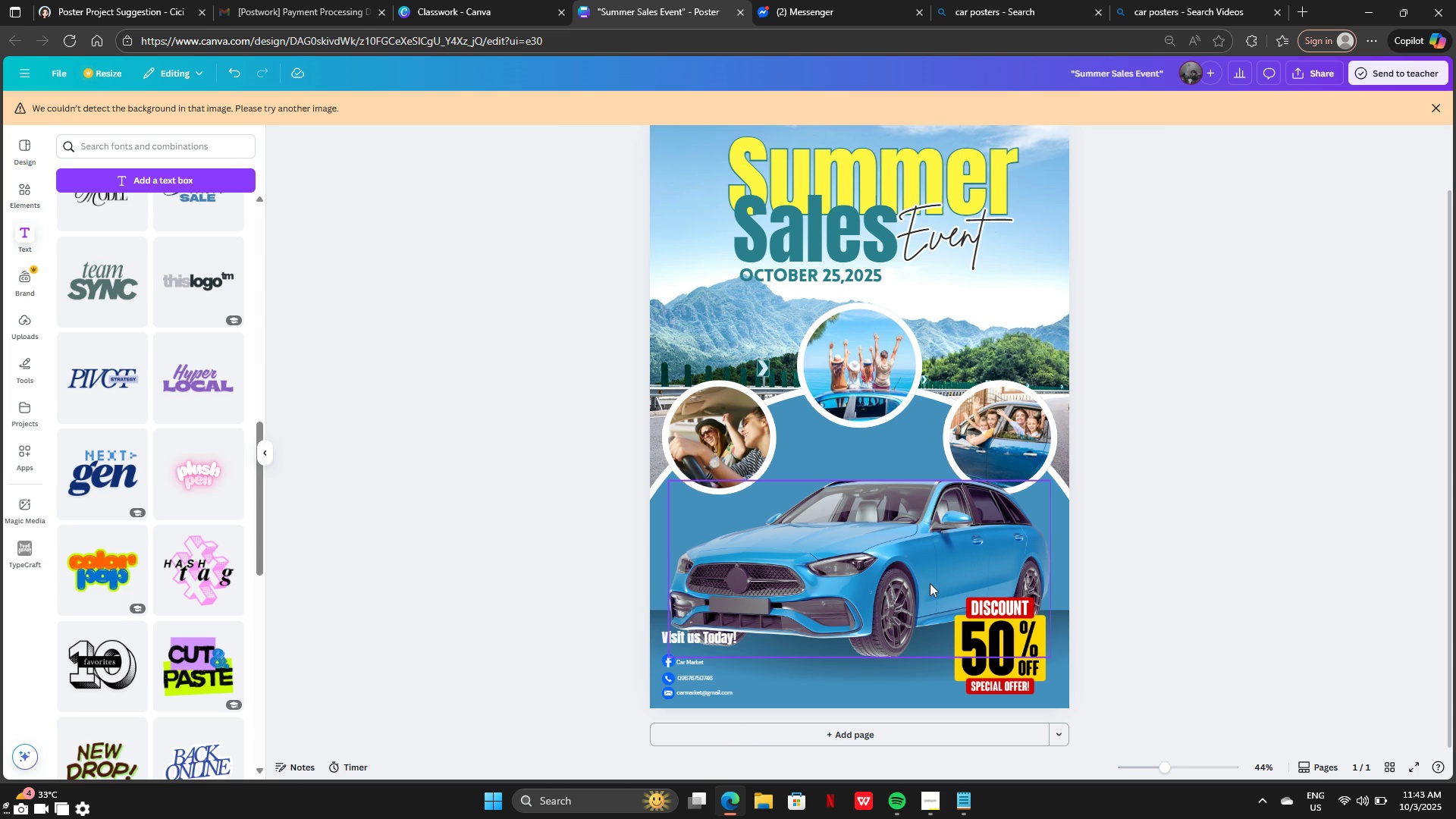 
left_click([522, 620])